 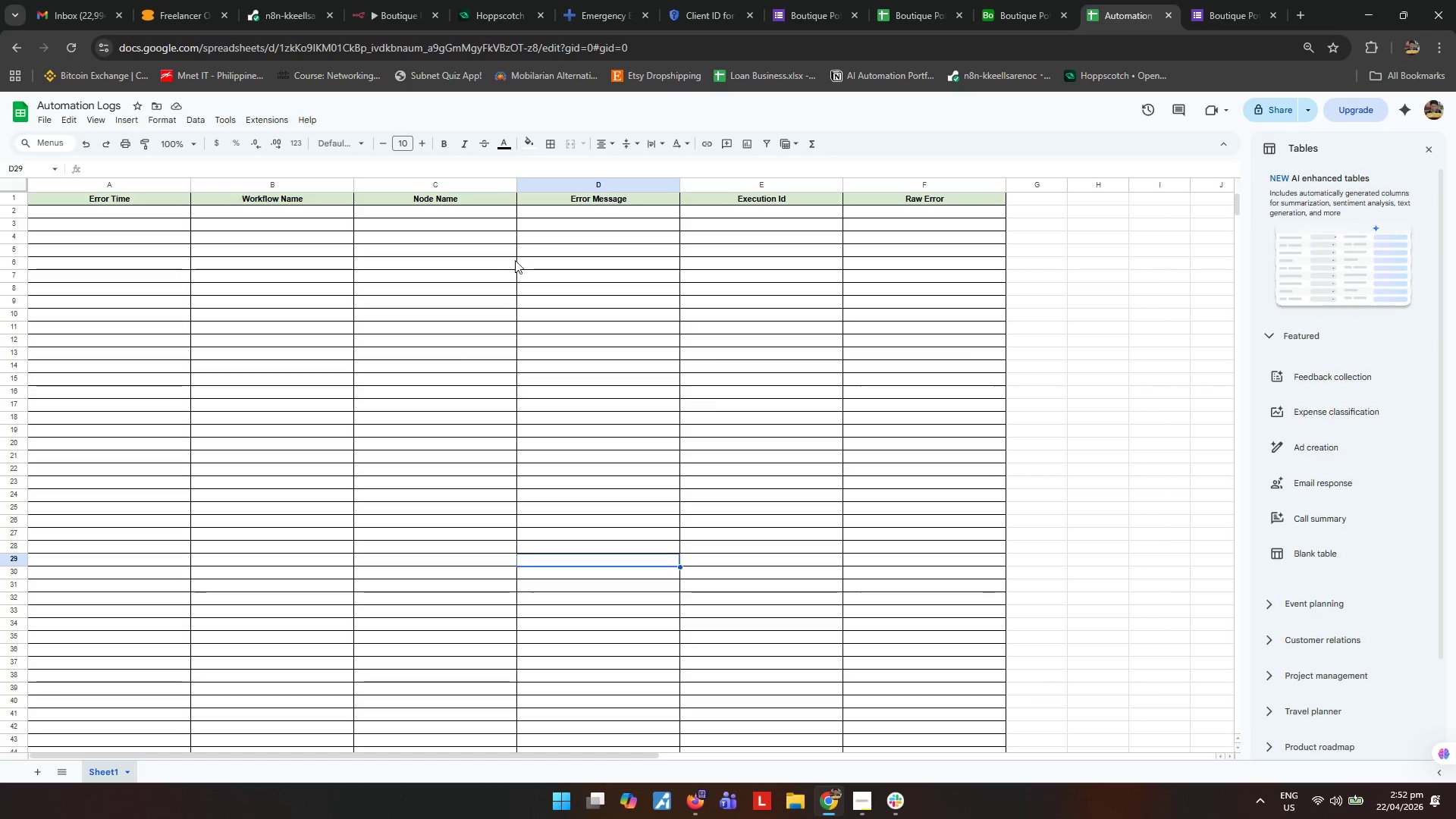 
left_click([366, 0])
 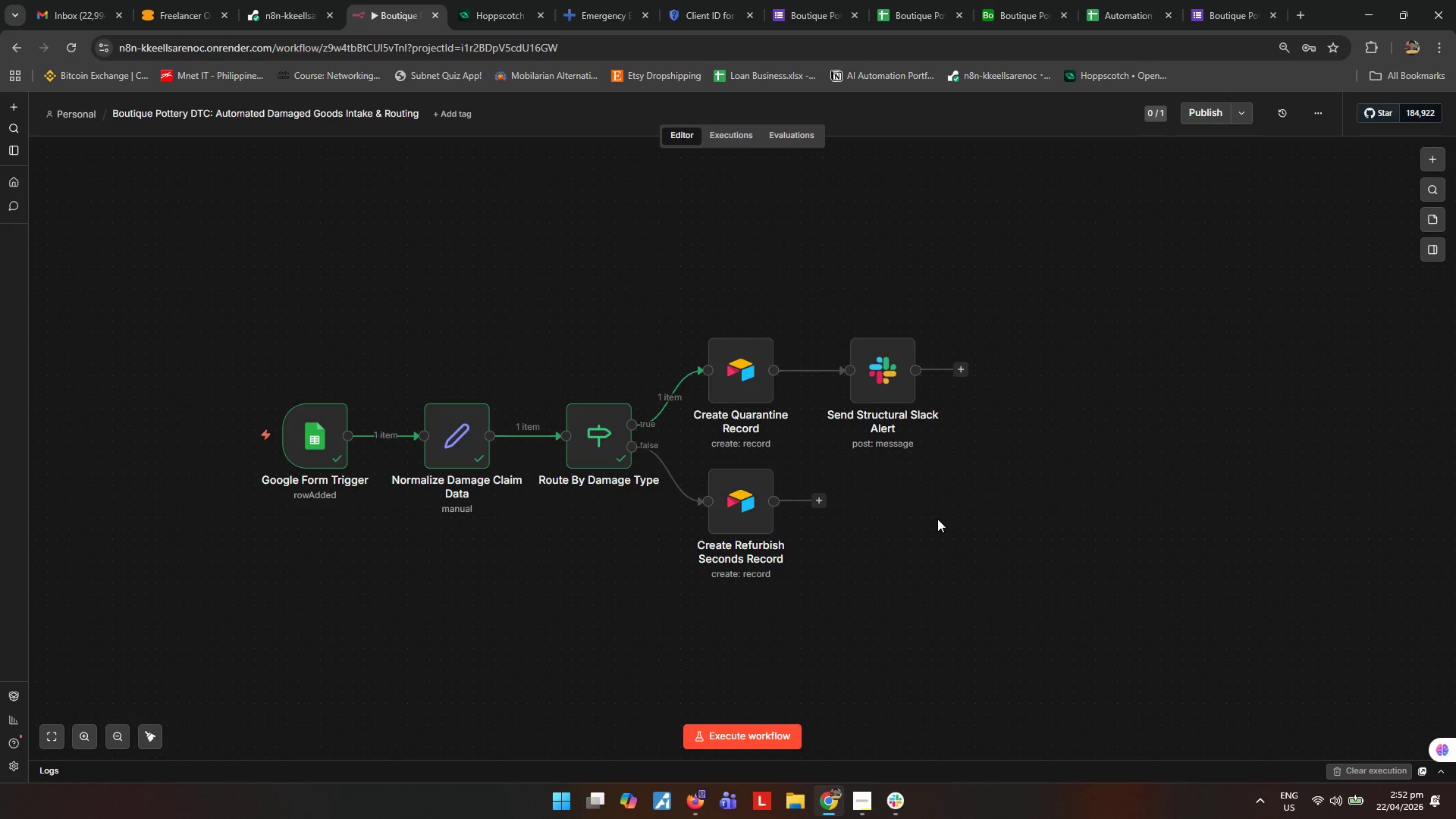 
left_click([937, 519])
 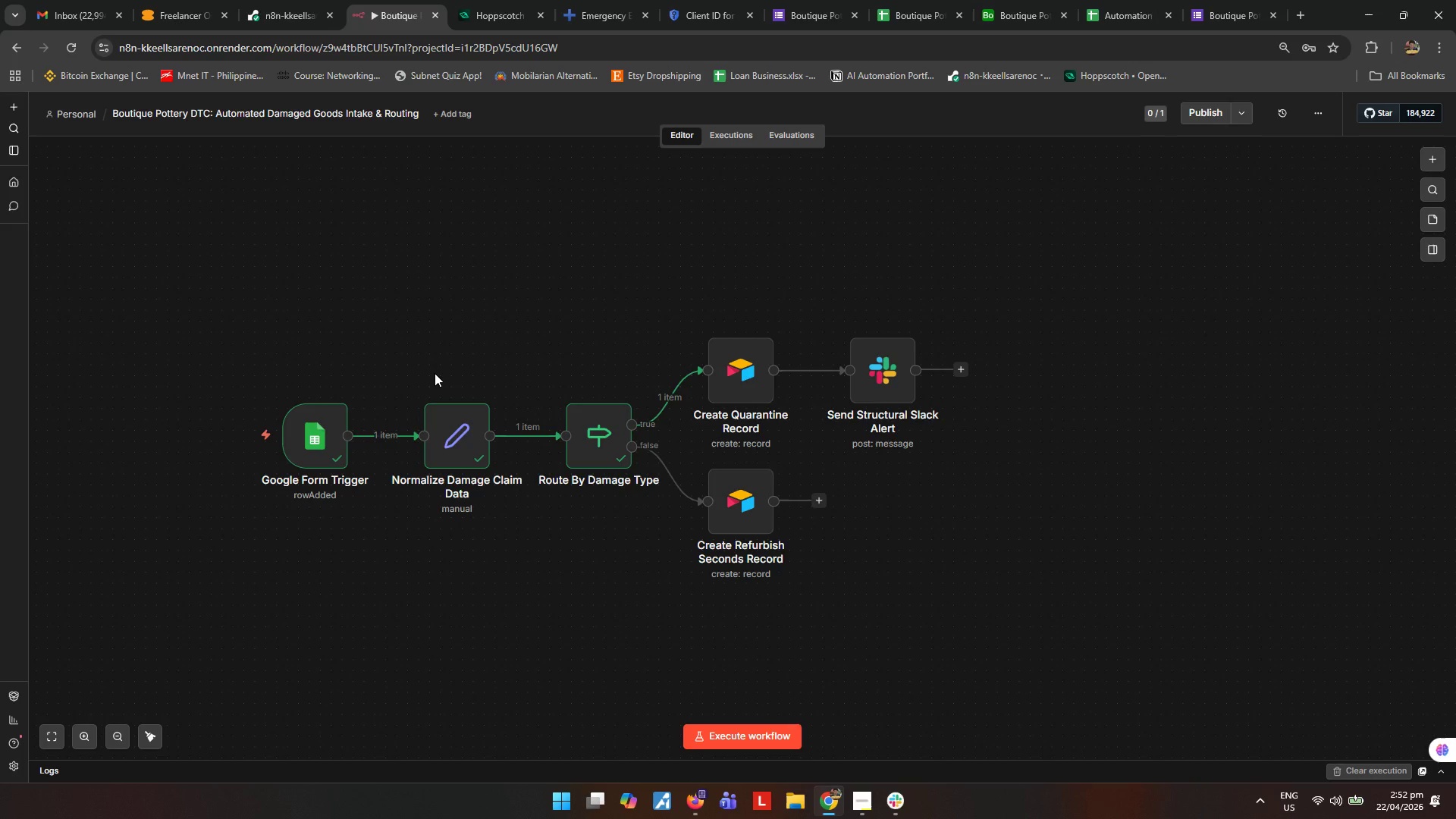 
wait(16.09)
 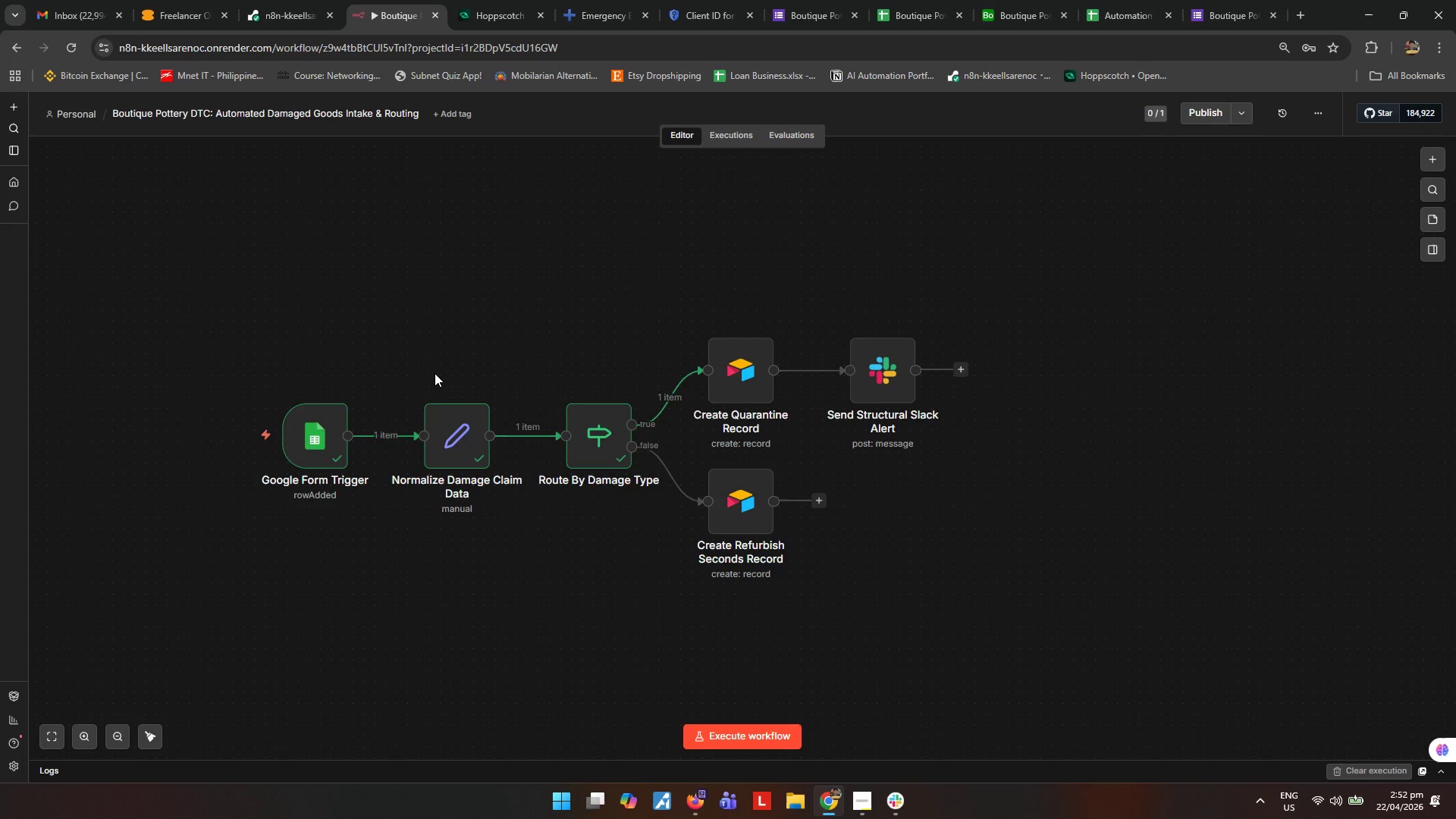 
left_click([439, 323])
 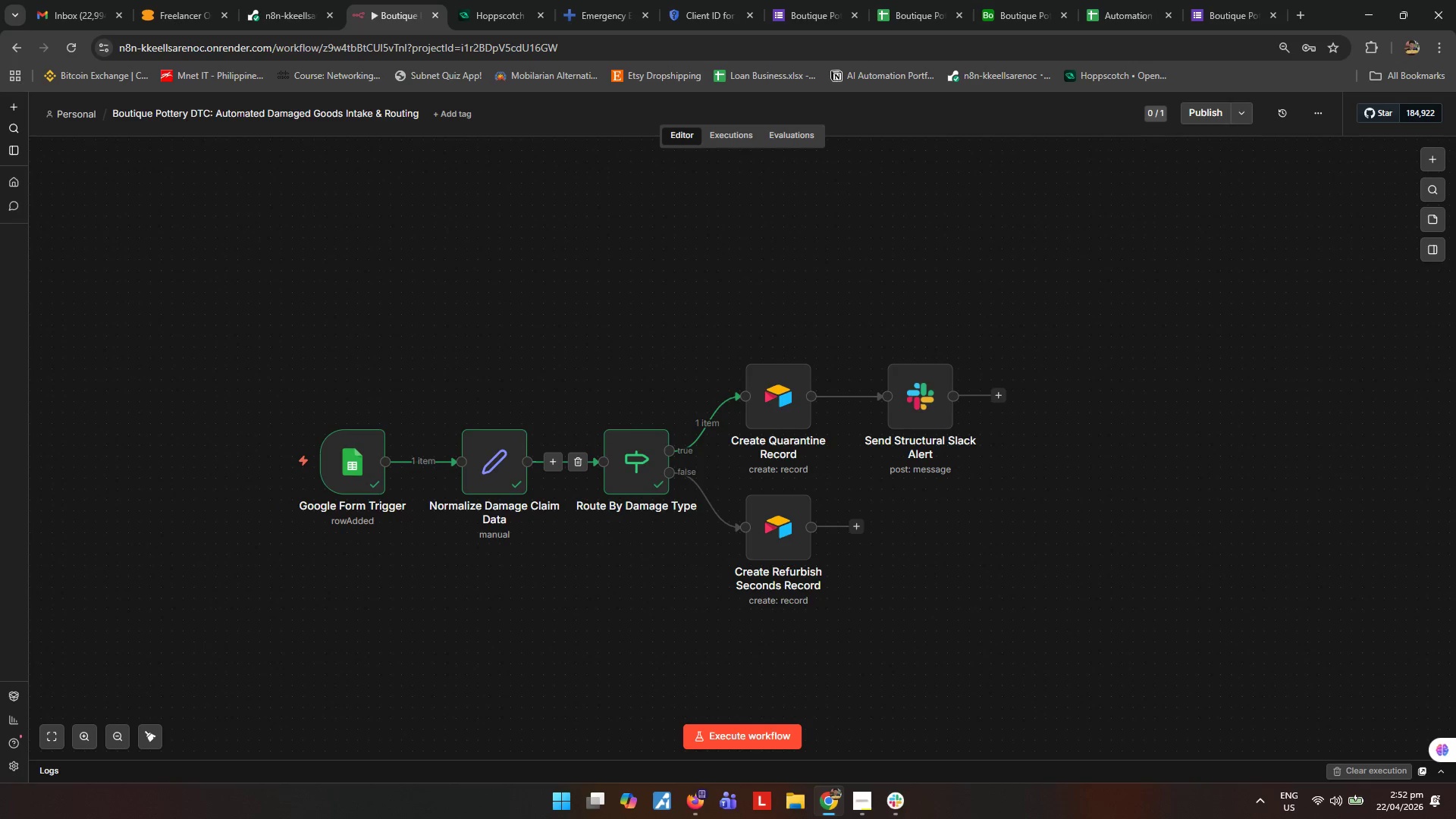 
left_click([869, 804])